 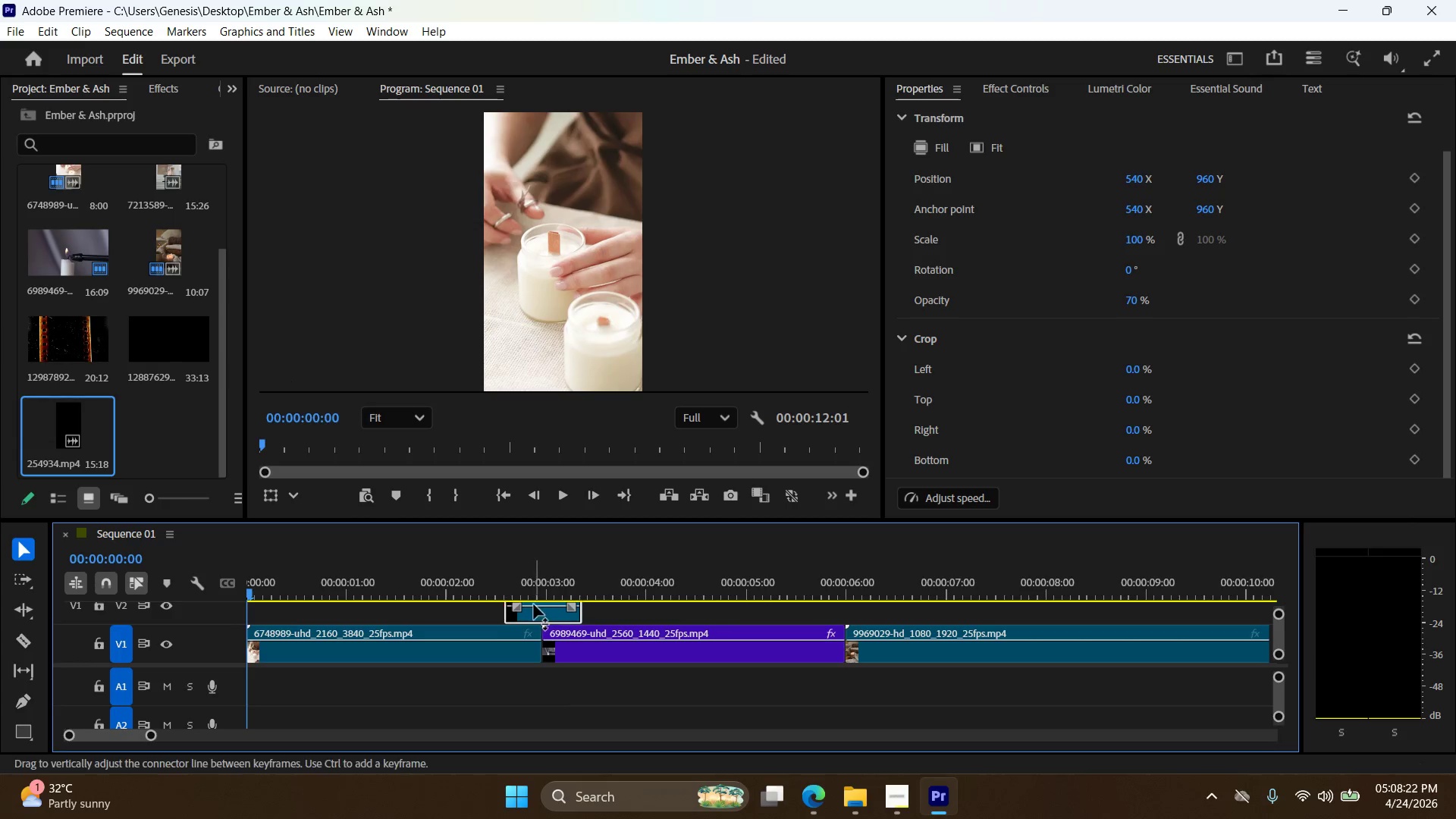 
hold_key(key=AltLeft, duration=2.34)
left_click_drag(start_coordinate=[541, 611], to_coordinate=[837, 608])
 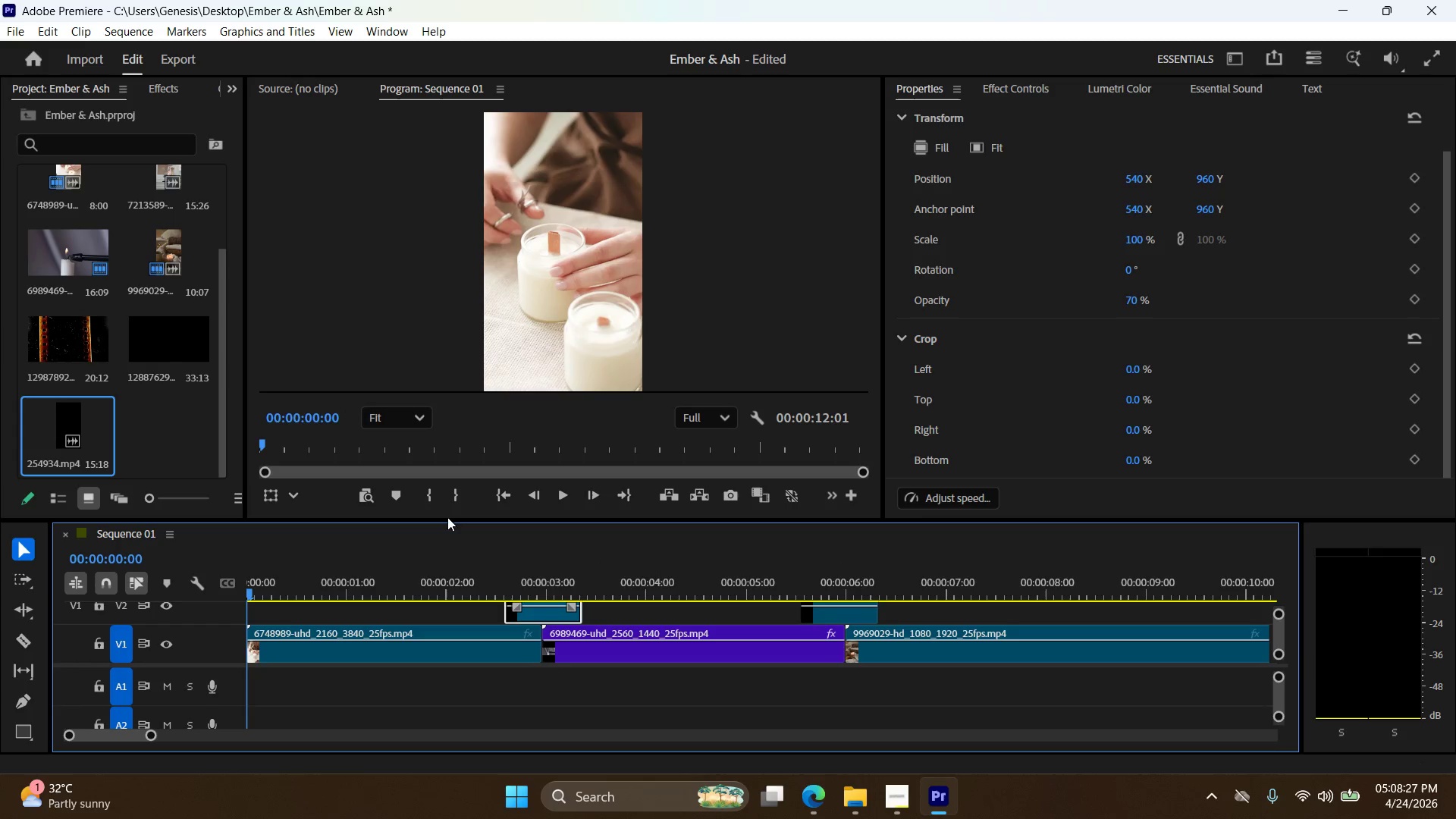 
left_click([498, 504])
 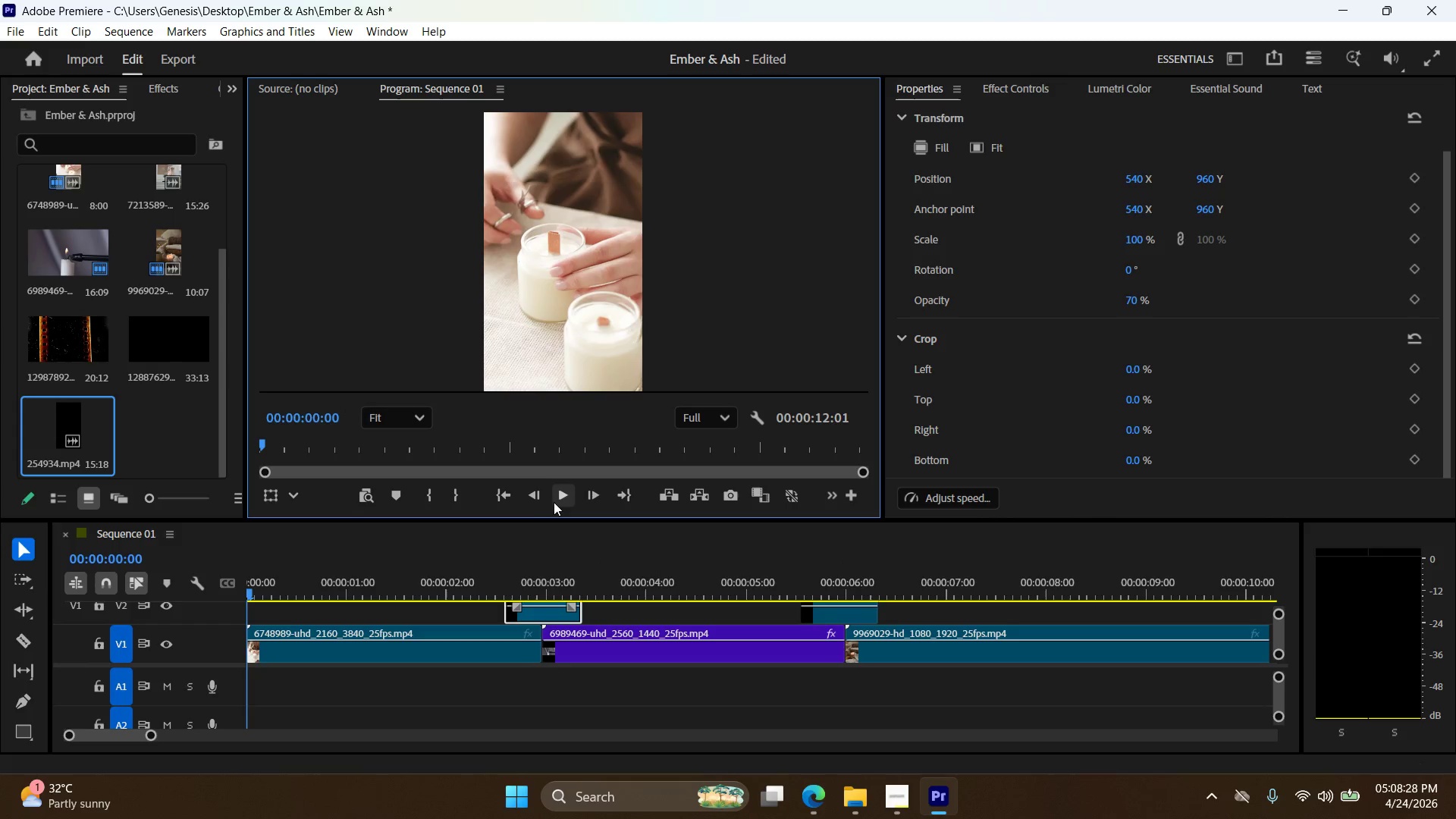 
left_click([554, 501])
 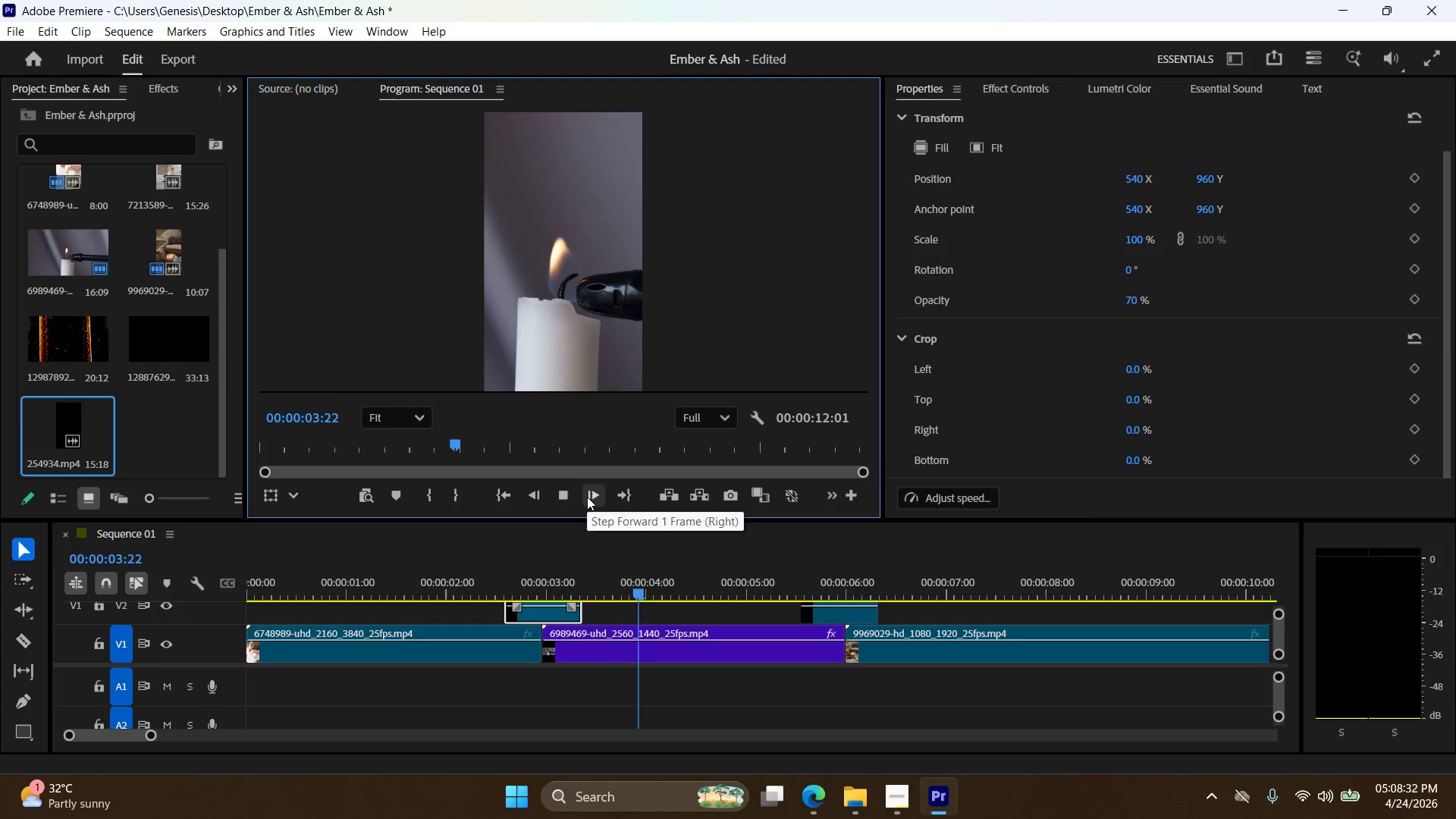 
wait(9.14)
 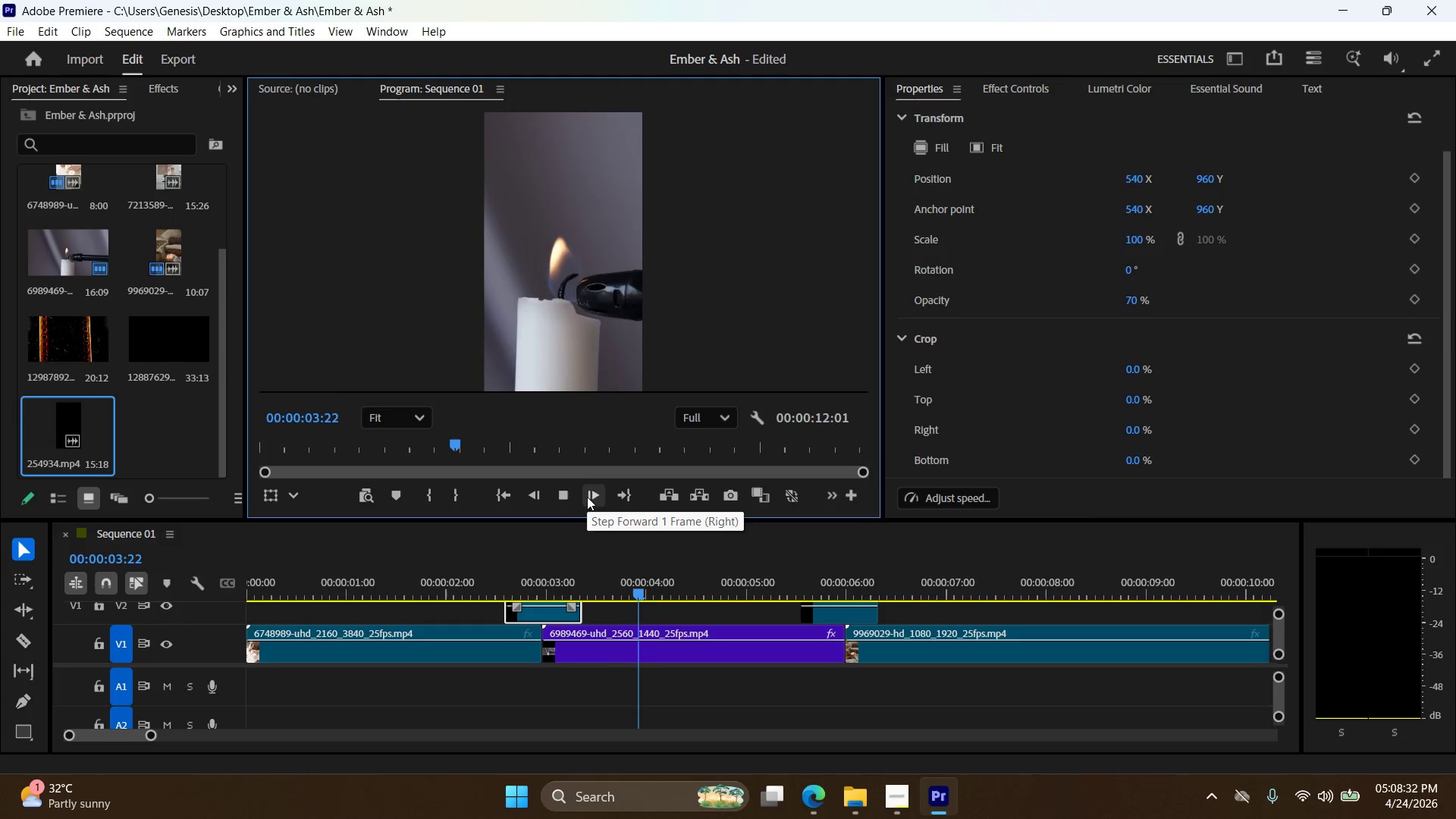 
left_click([563, 496])
 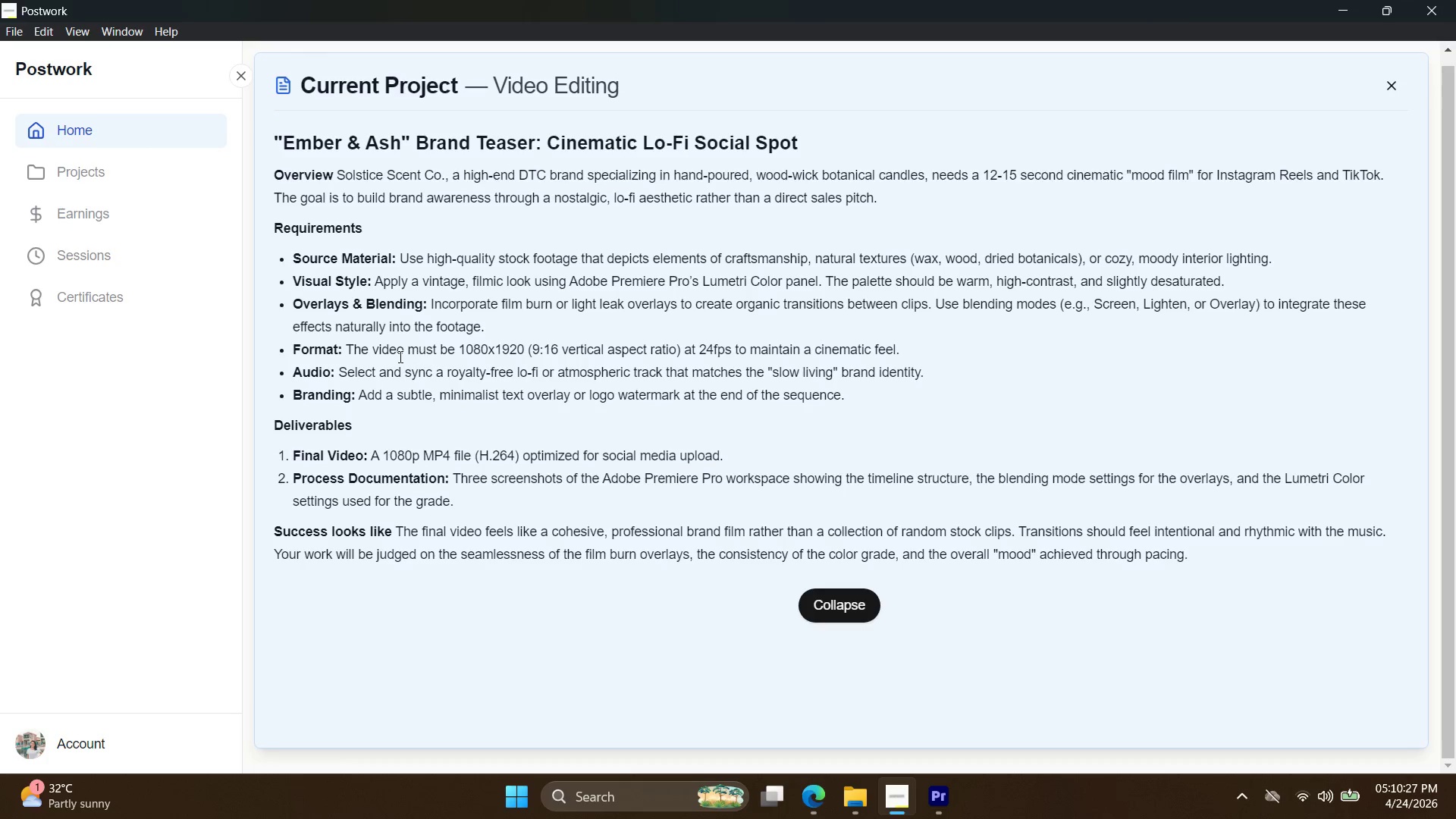 
wait(114.75)
 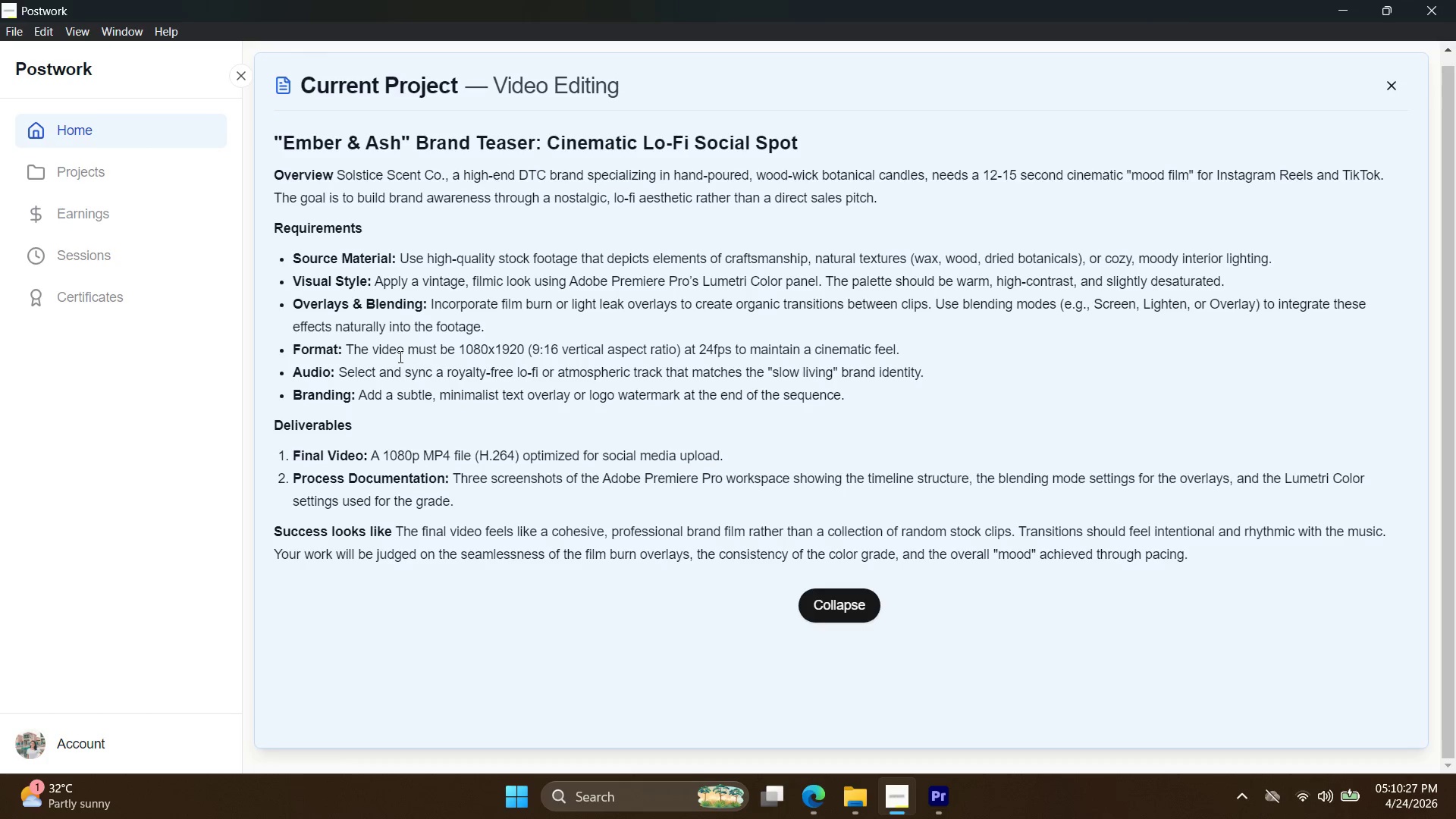 
mouse_move([811, 793])
 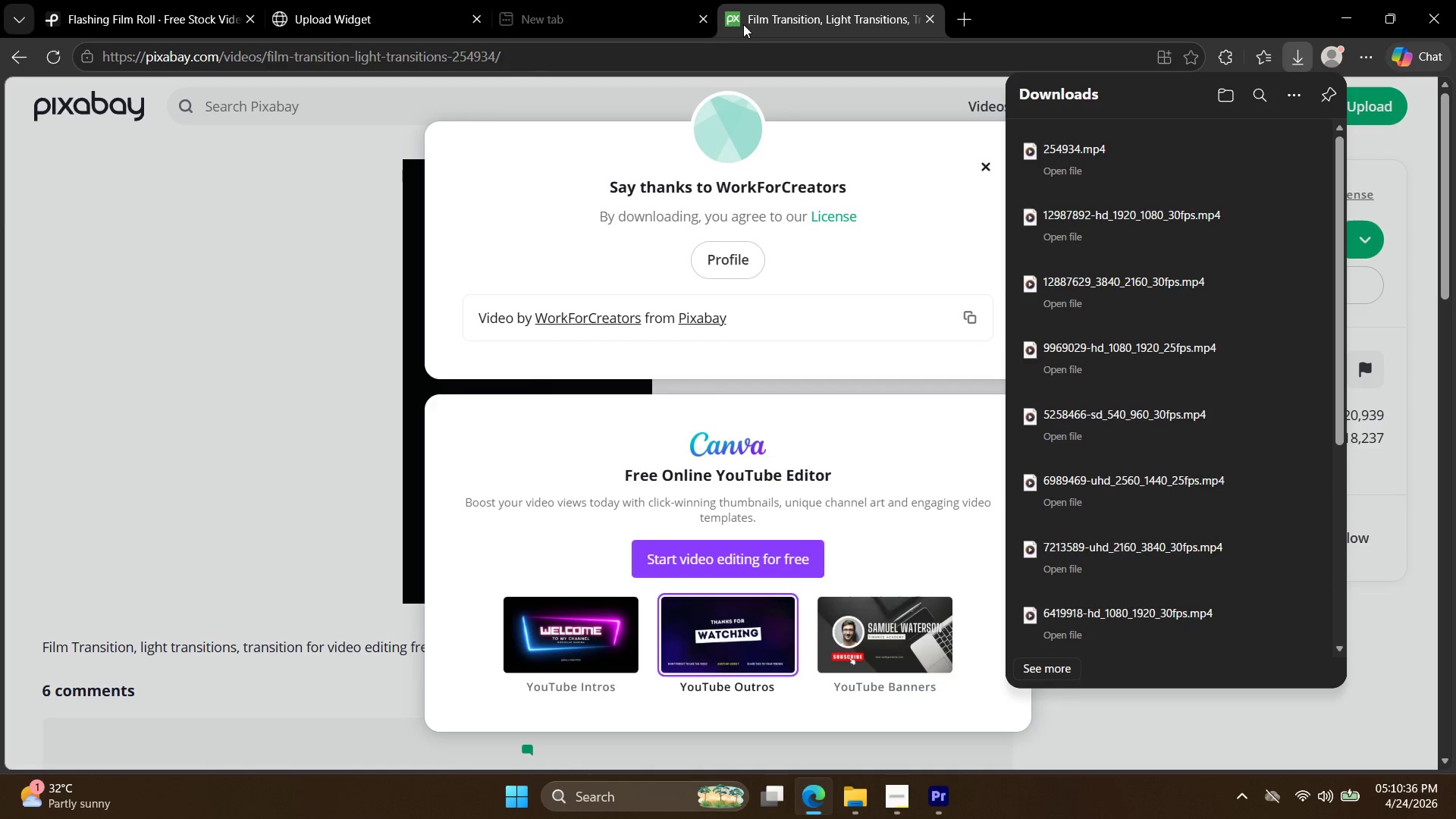 
left_click([381, 115])
 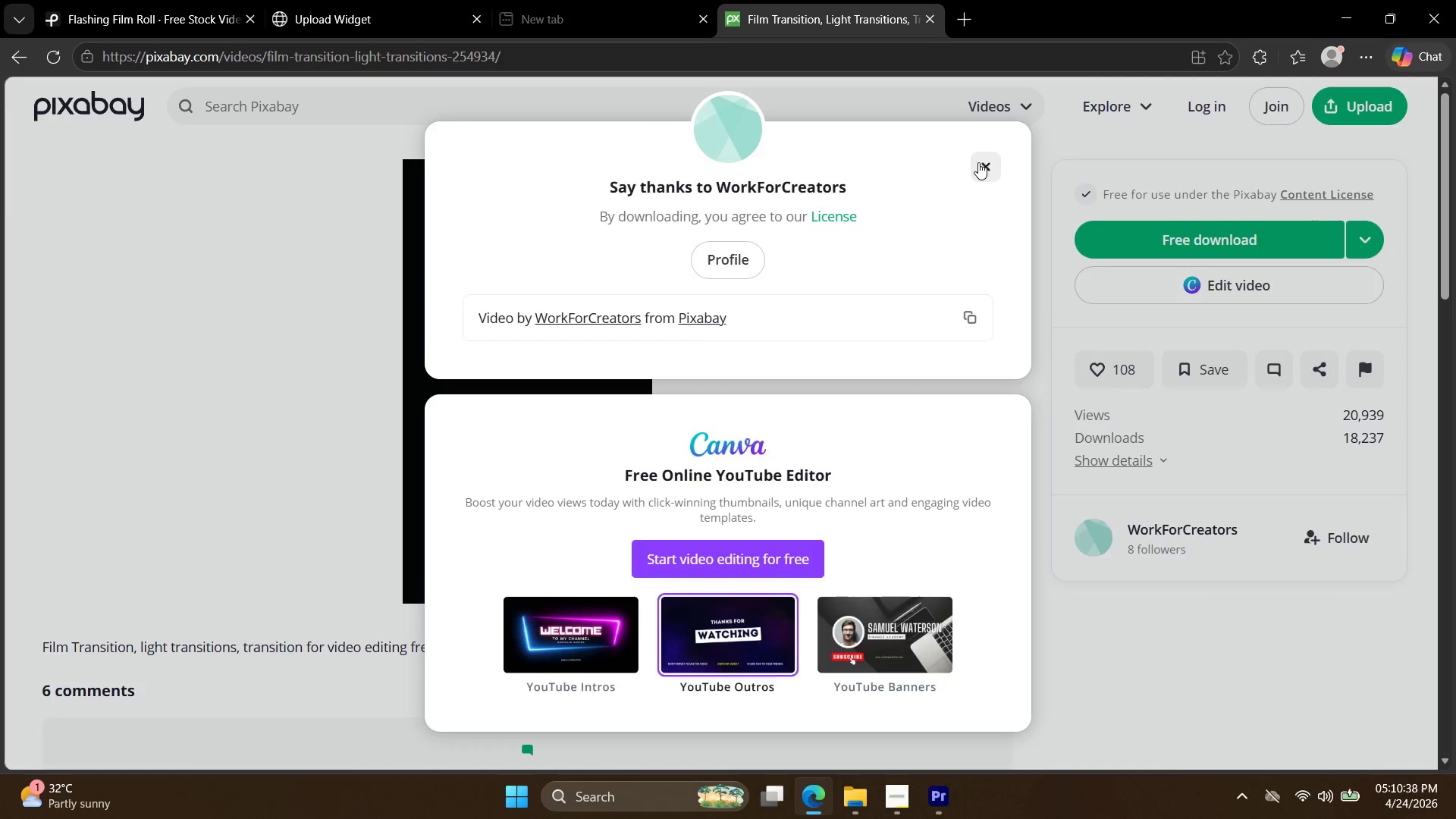 
double_click([992, 117])
 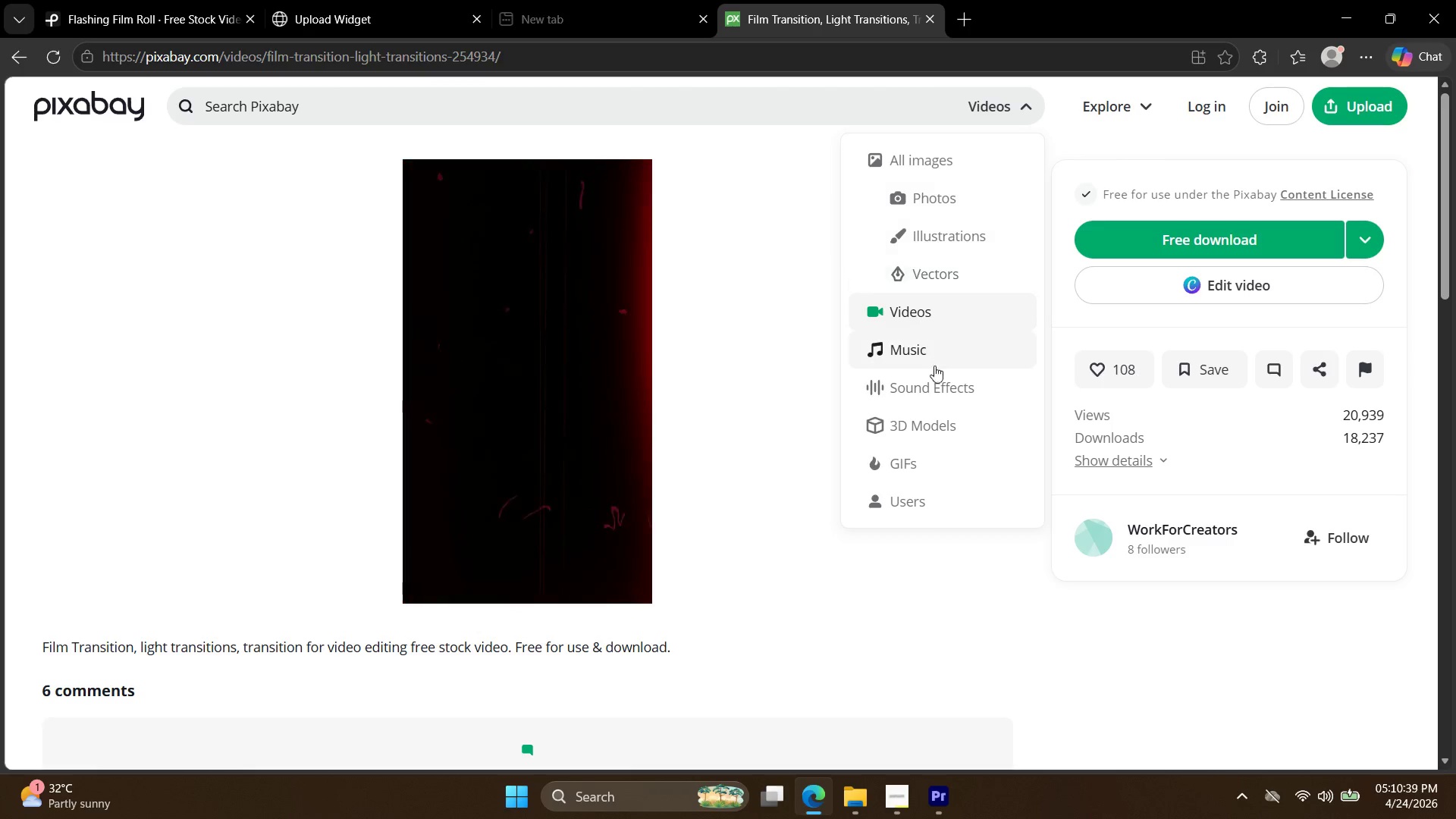 
left_click([930, 357])
 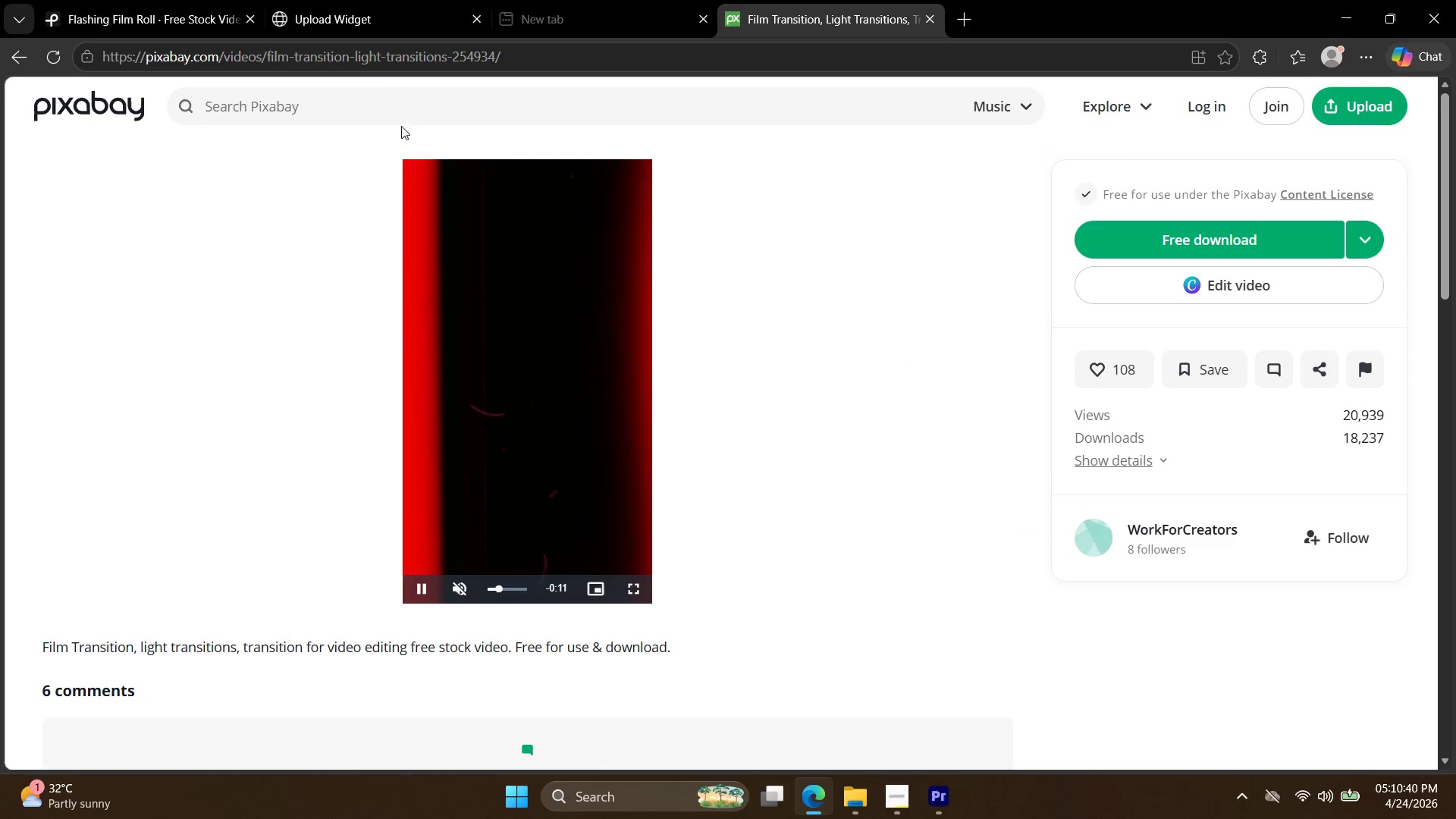 
left_click([404, 115])
 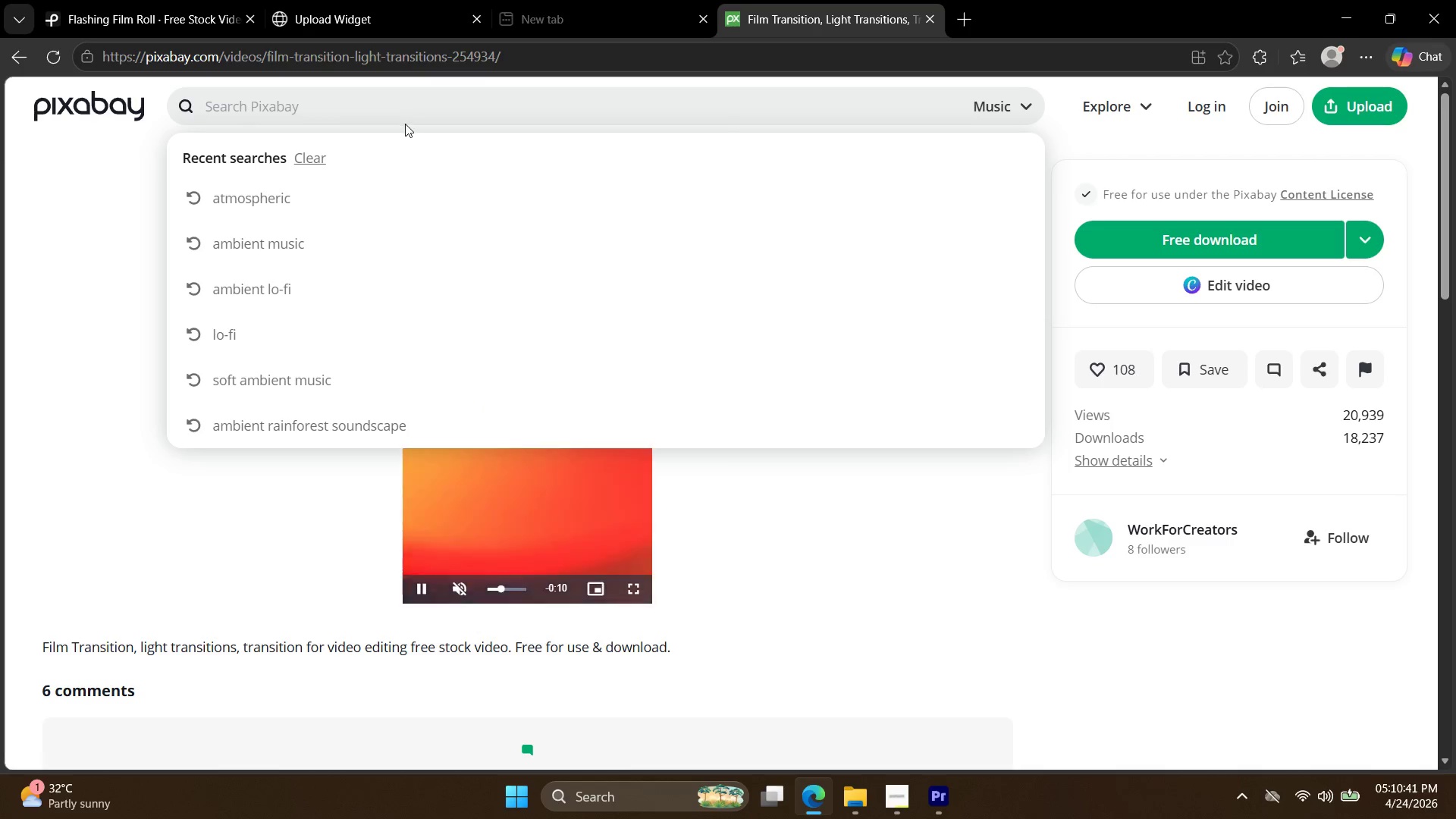 
type(lo fi)
 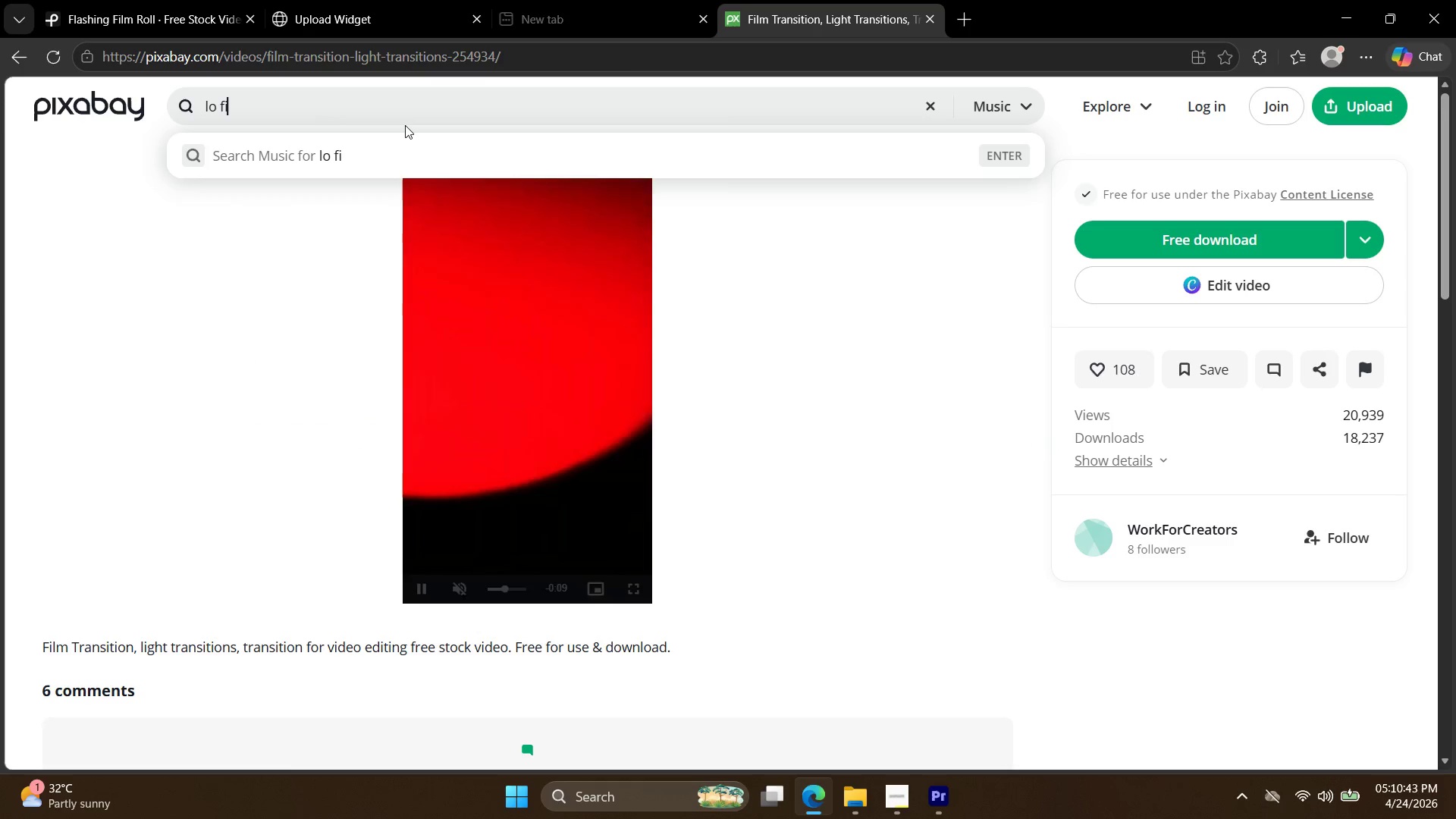 
key(Enter)
 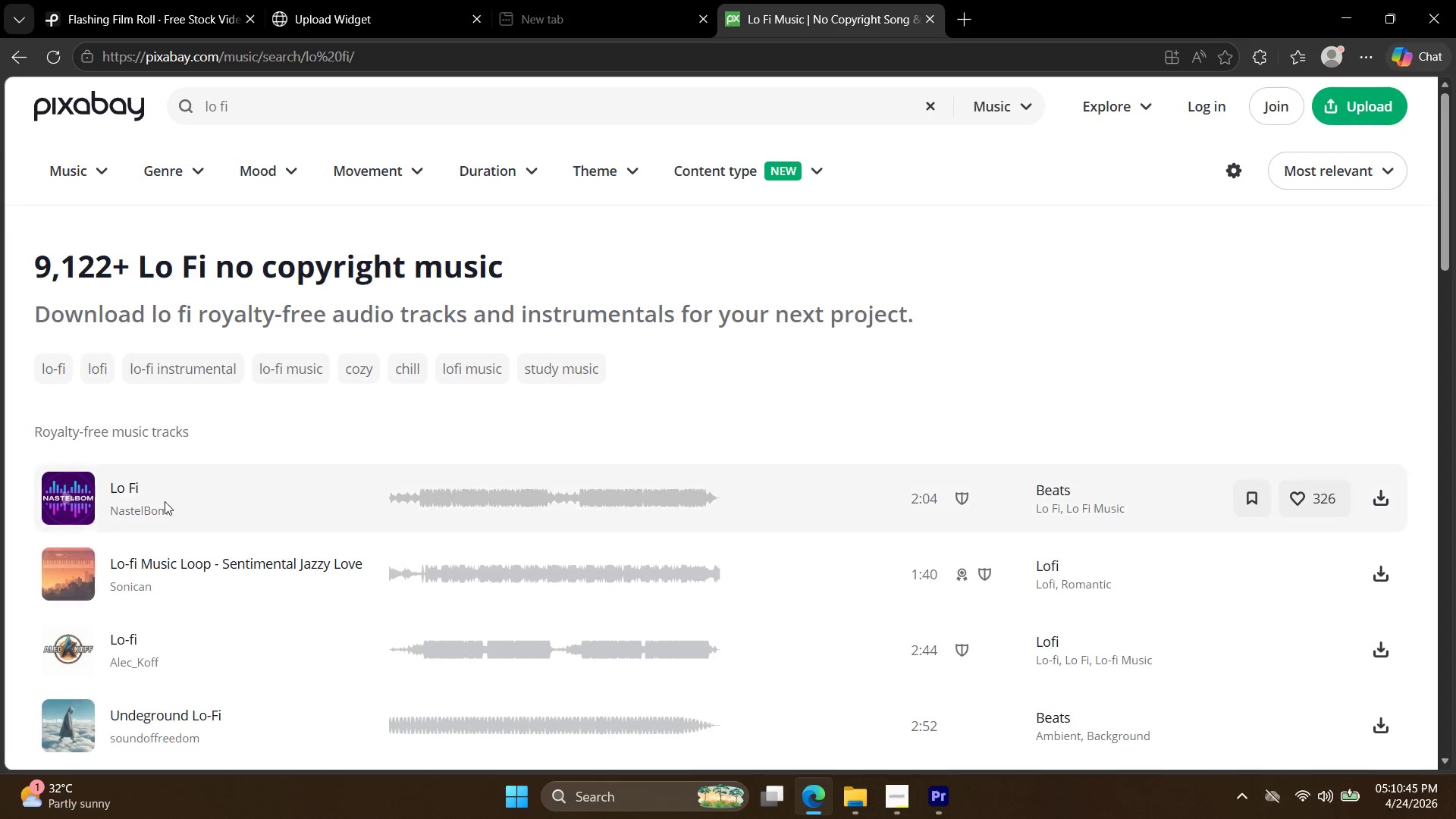 
left_click([65, 569])
 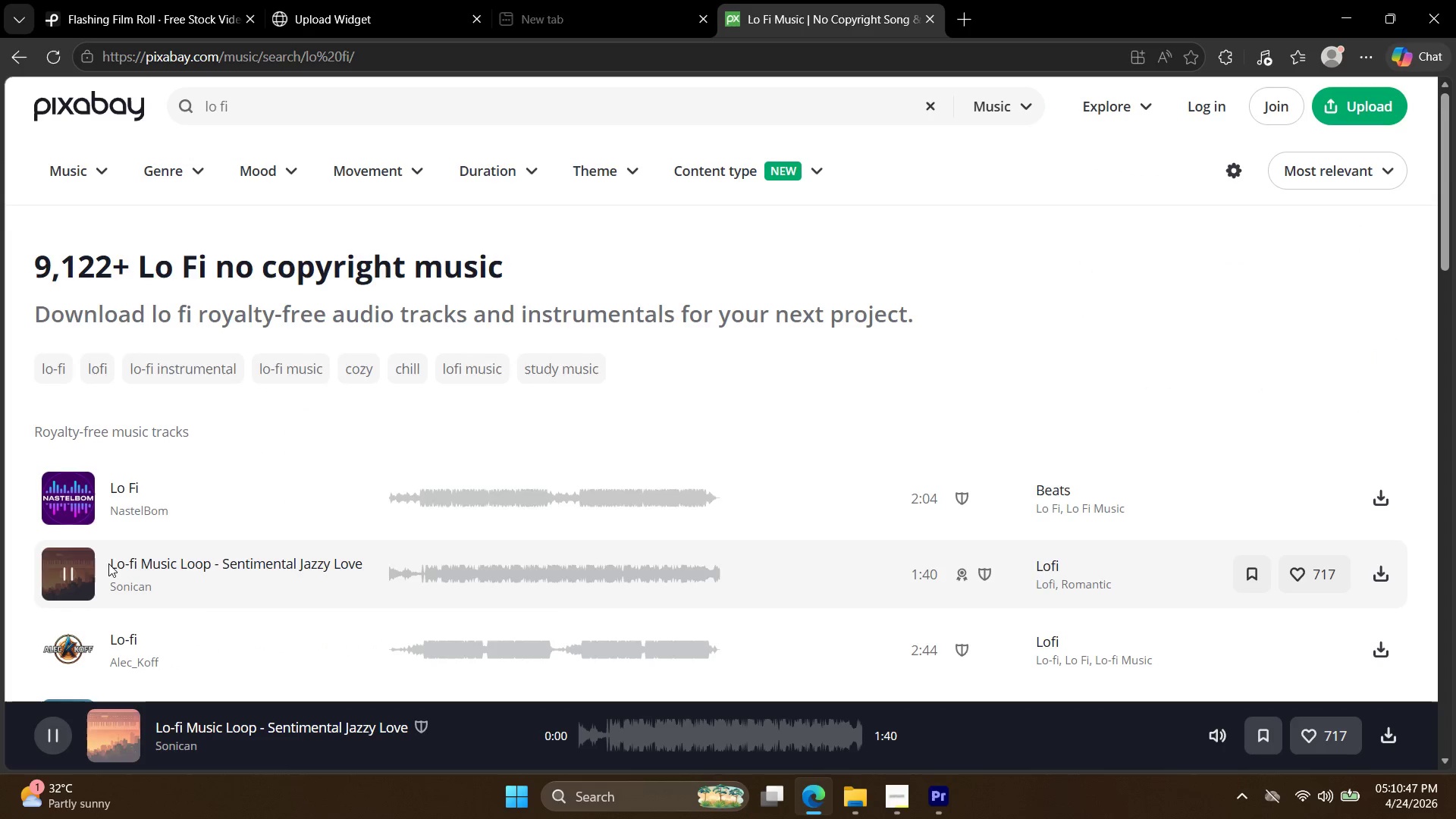 
scroll: coordinate [406, 494], scroll_direction: down, amount: 3.0
 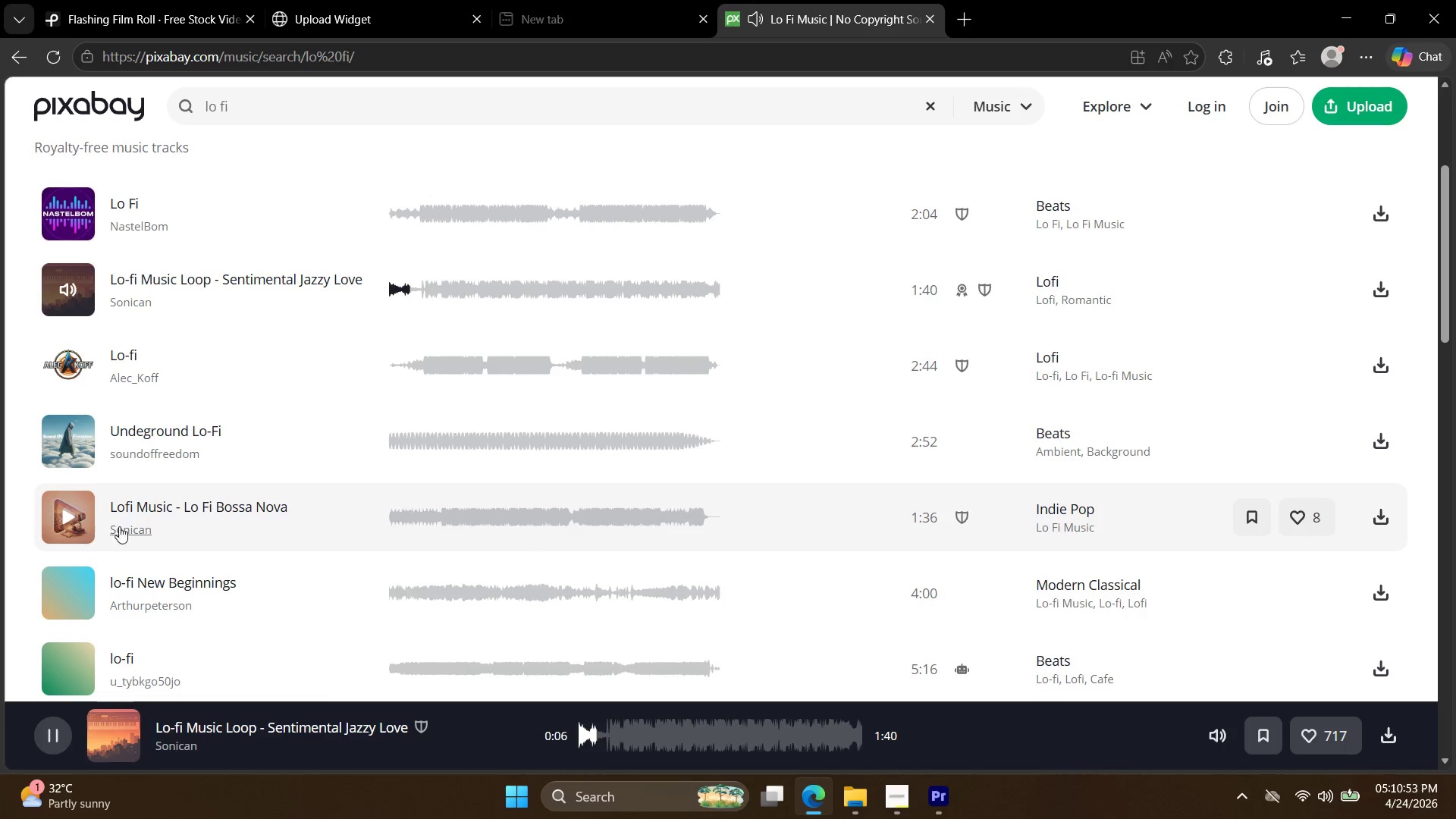 
left_click([54, 509])
 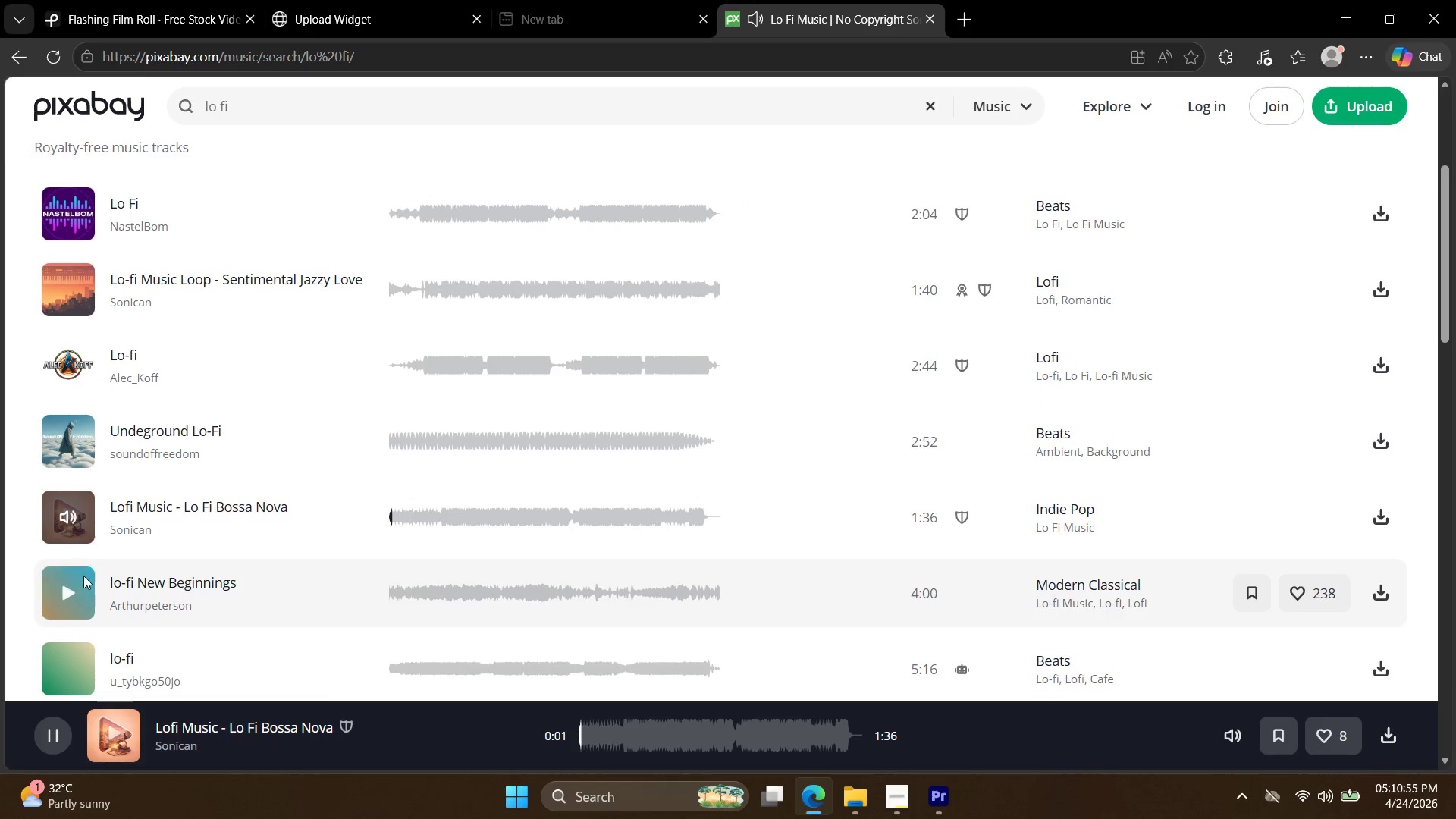 
left_click([74, 599])
 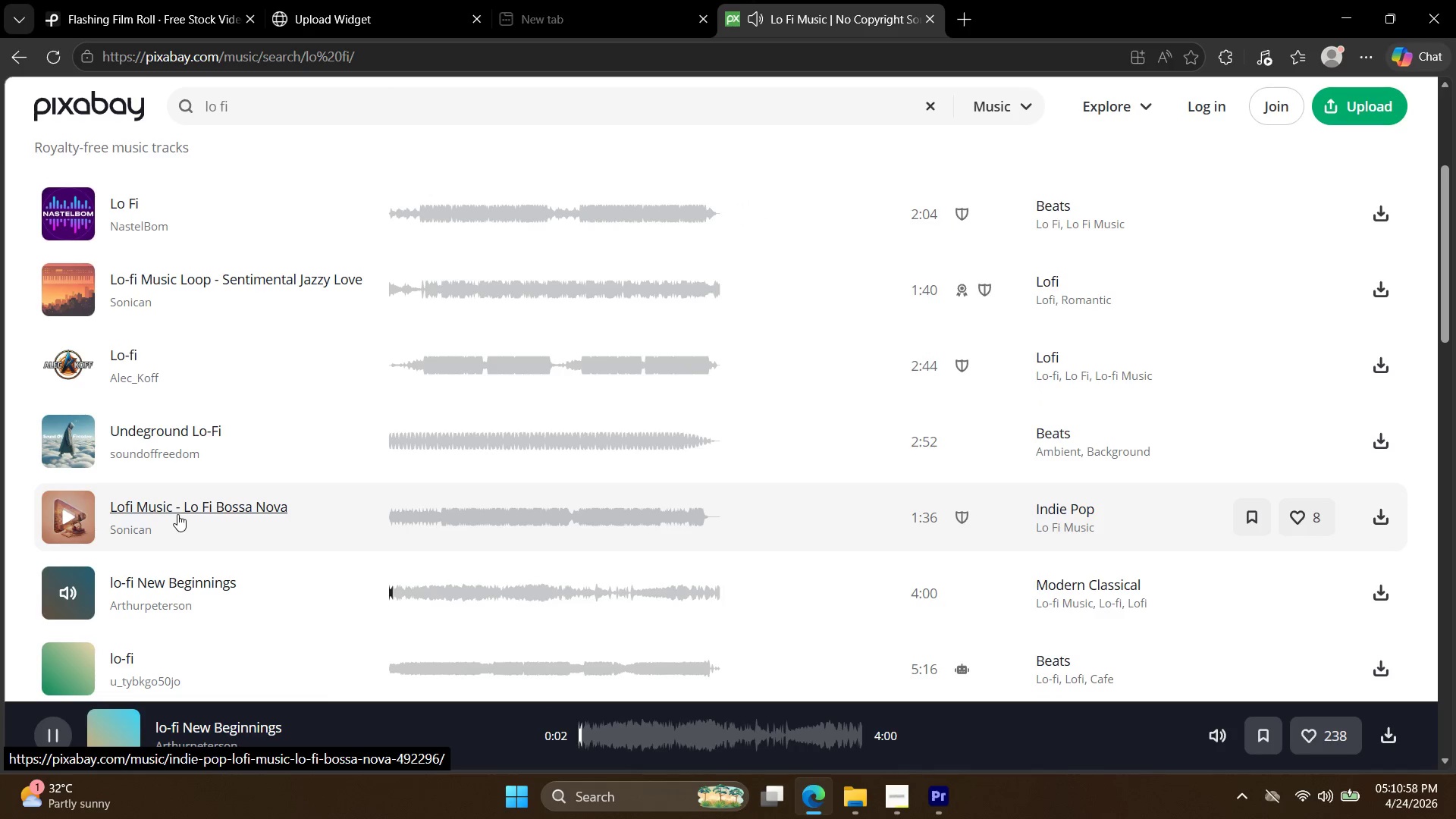 
wait(8.16)
 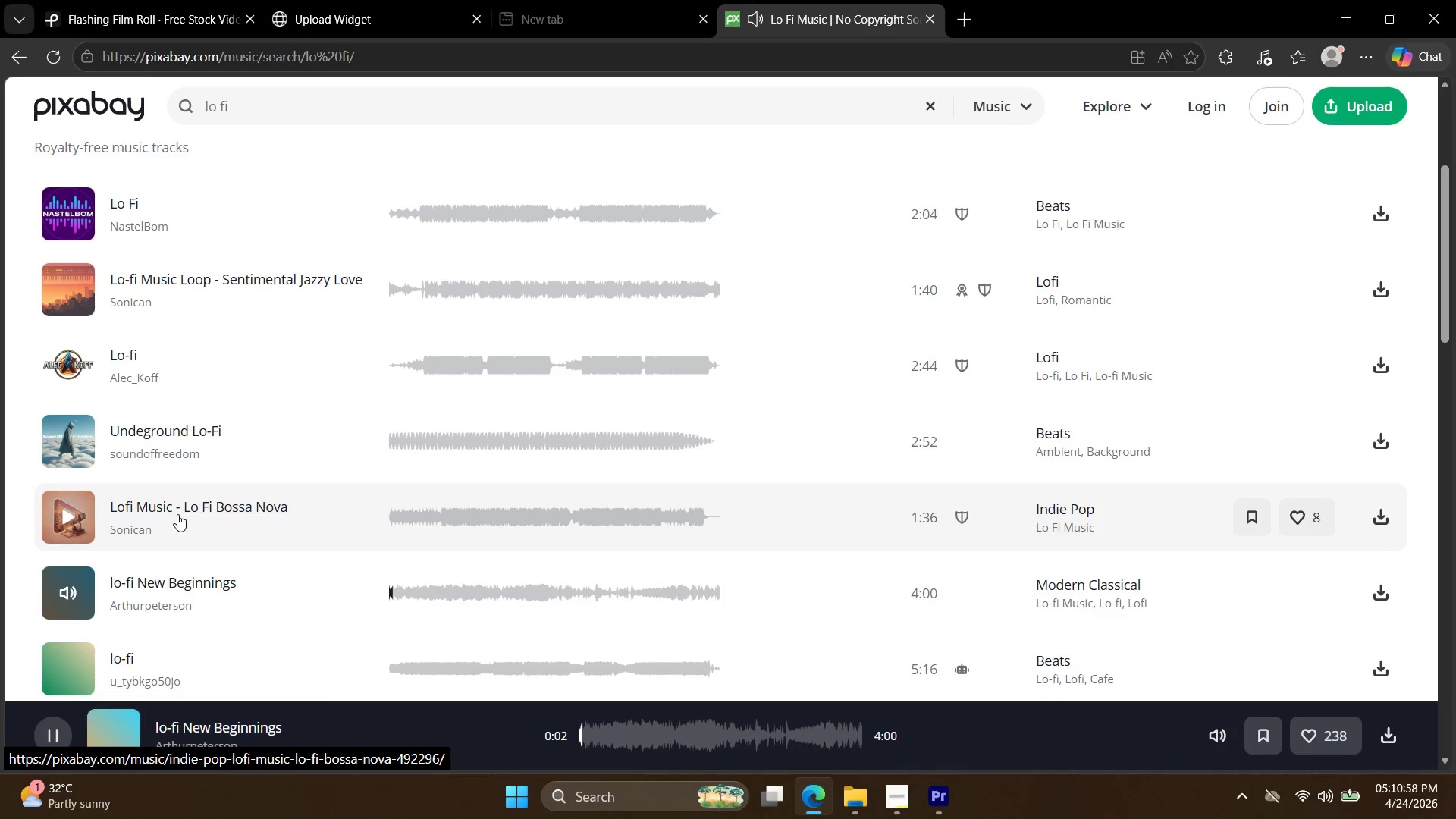 
scroll: coordinate [450, 519], scroll_direction: down, amount: 4.0
 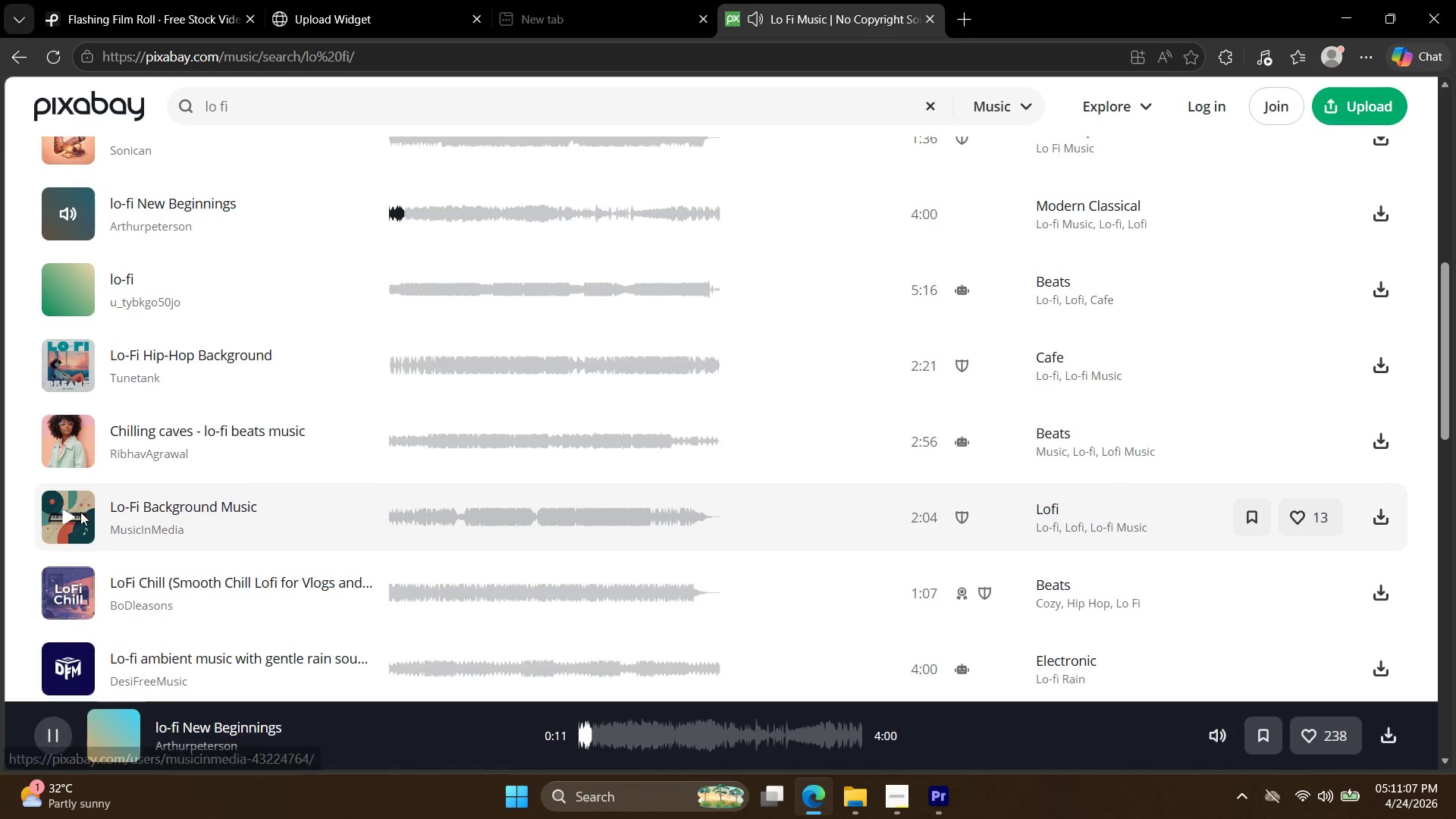 
left_click([69, 511])
 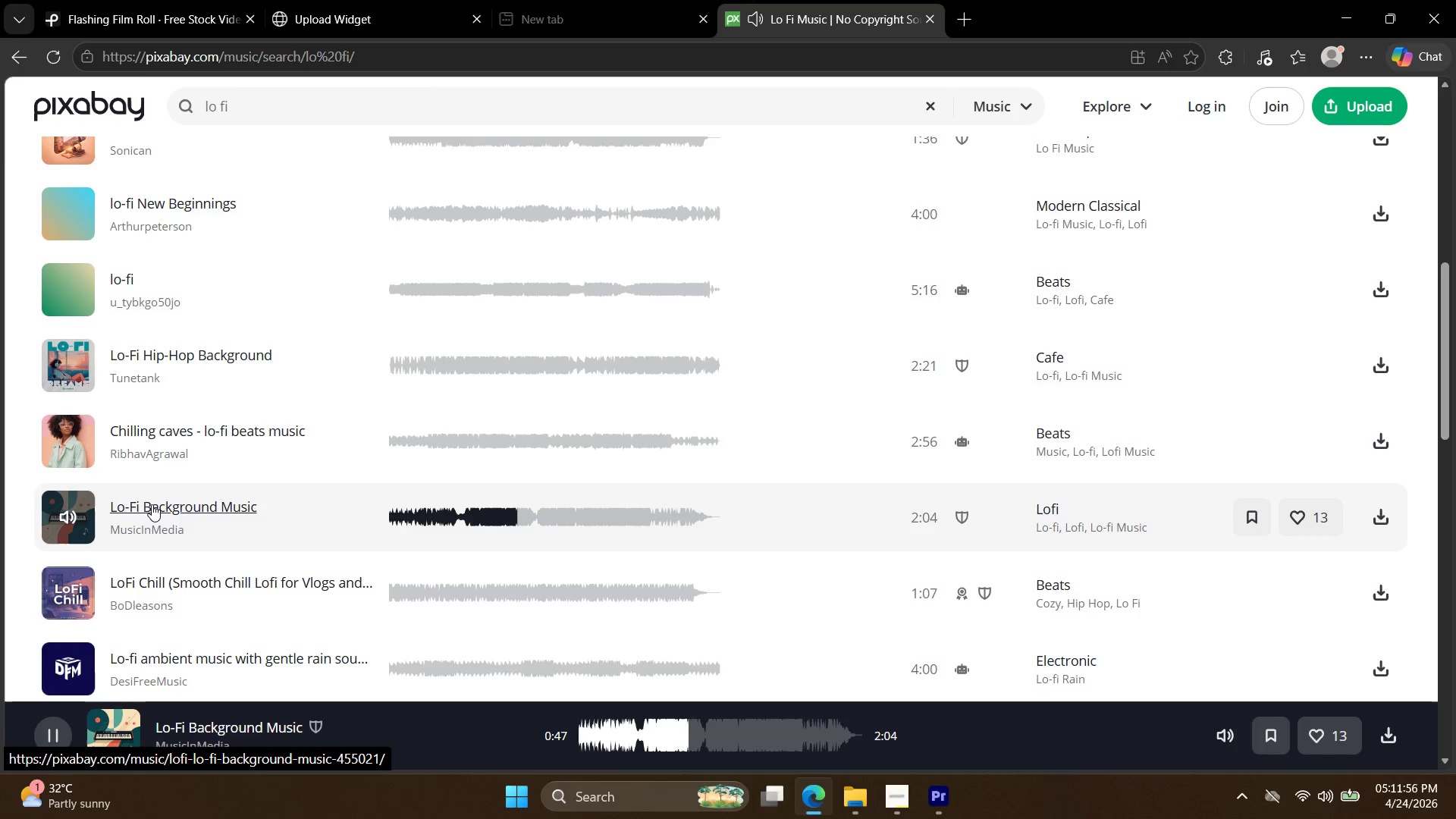 
wait(53.58)
 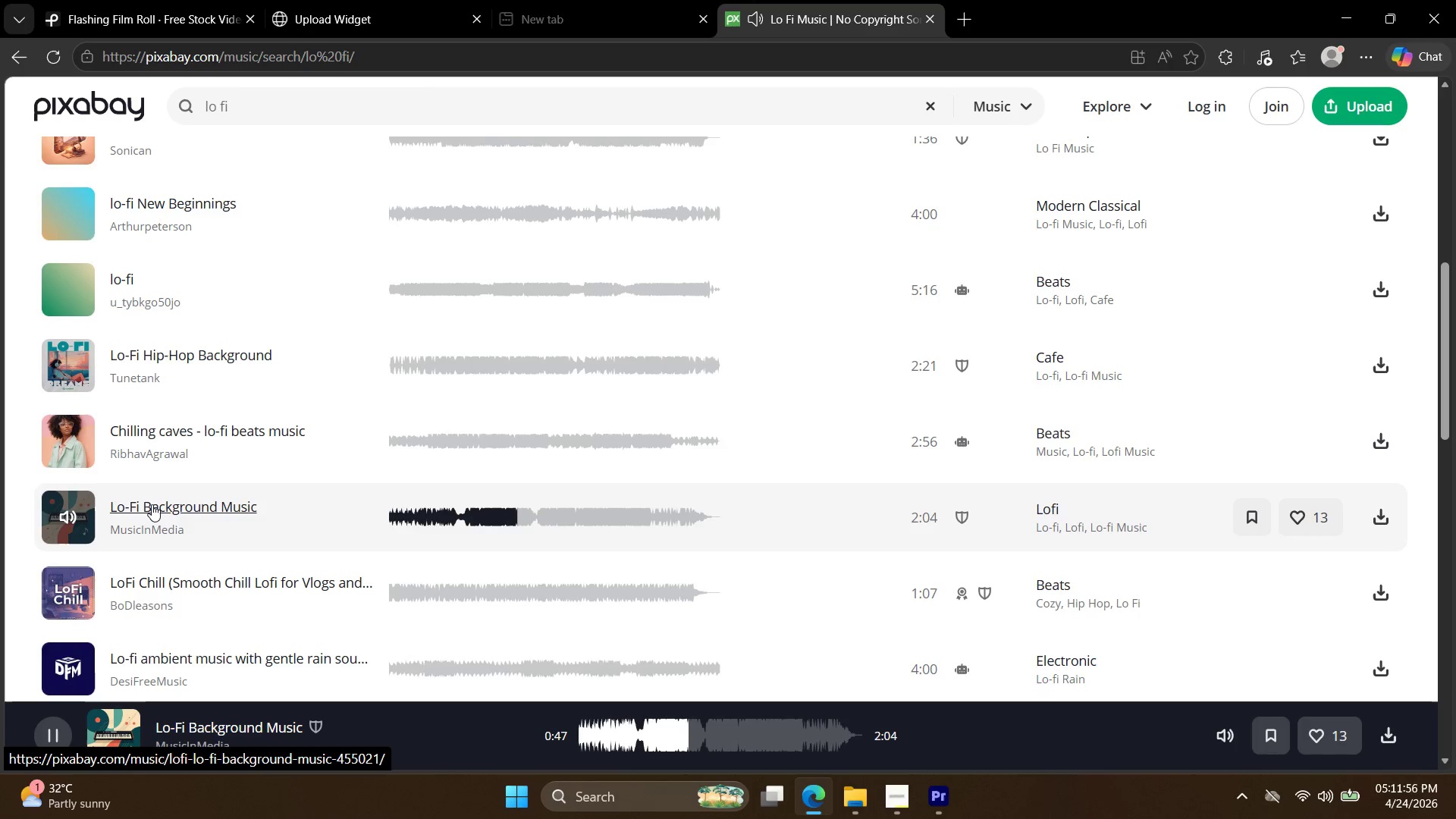 
left_click([74, 594])
 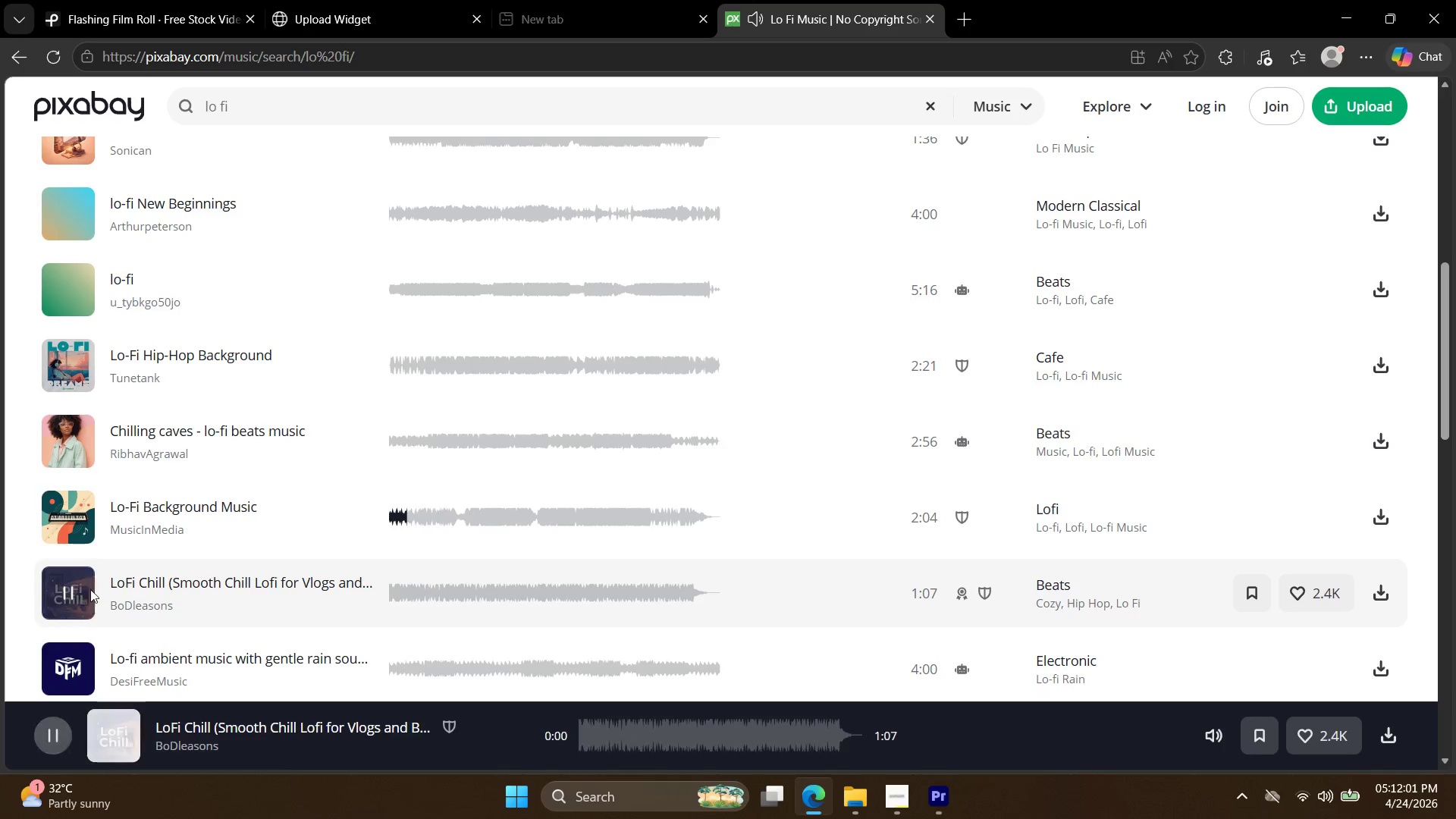 
mouse_move([149, 568])
 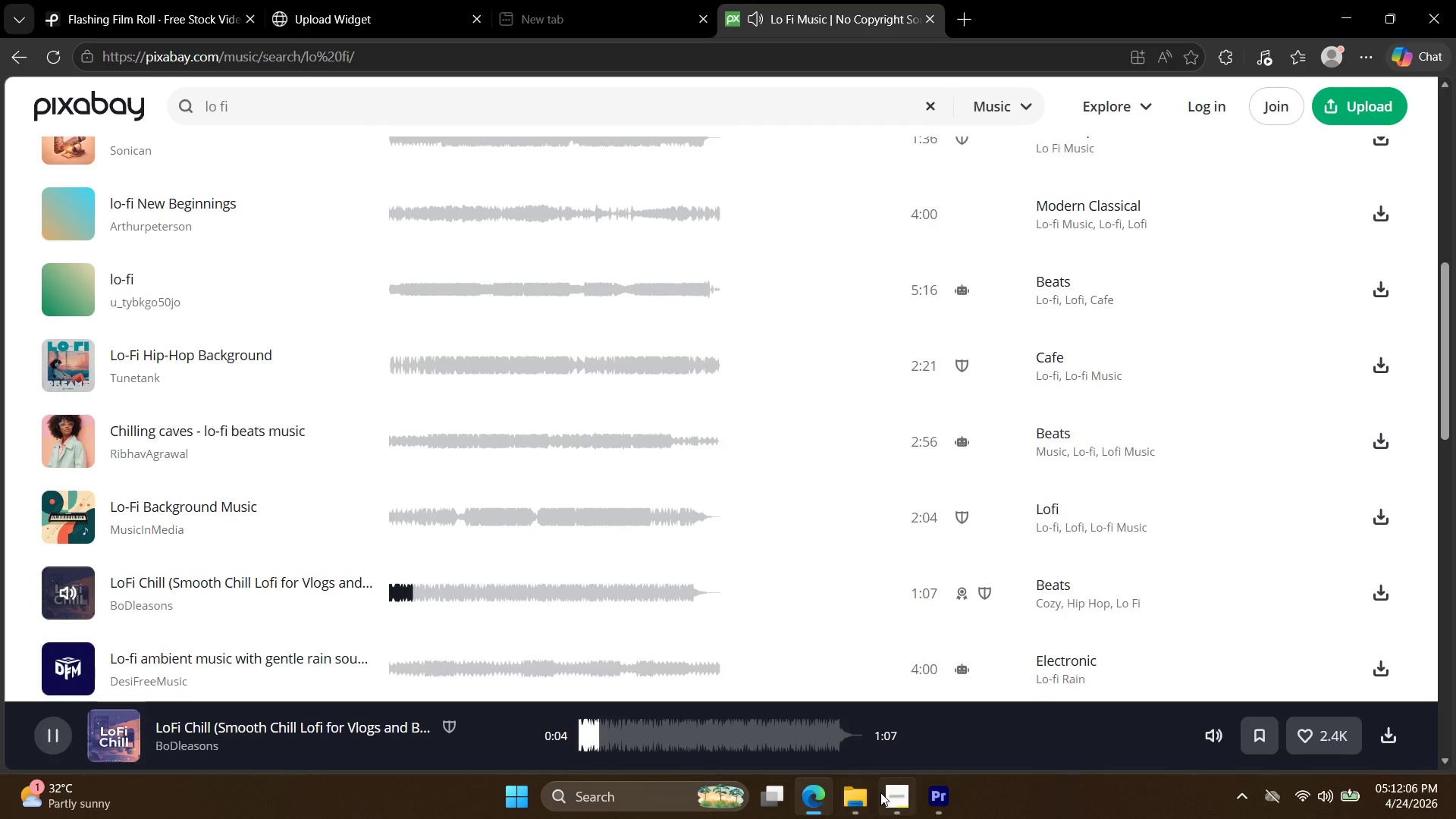 
left_click([893, 795])